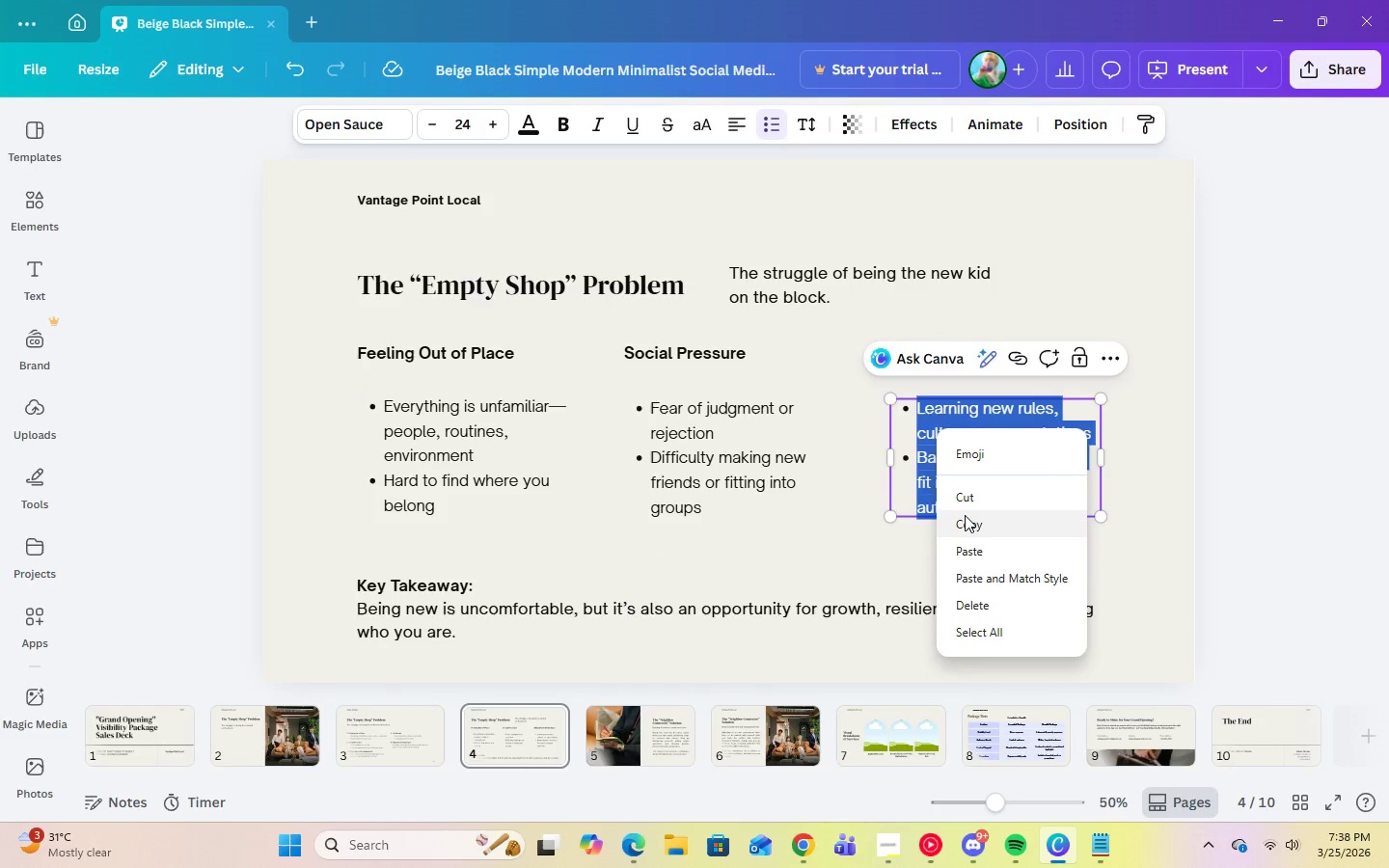 
left_click([966, 520])
 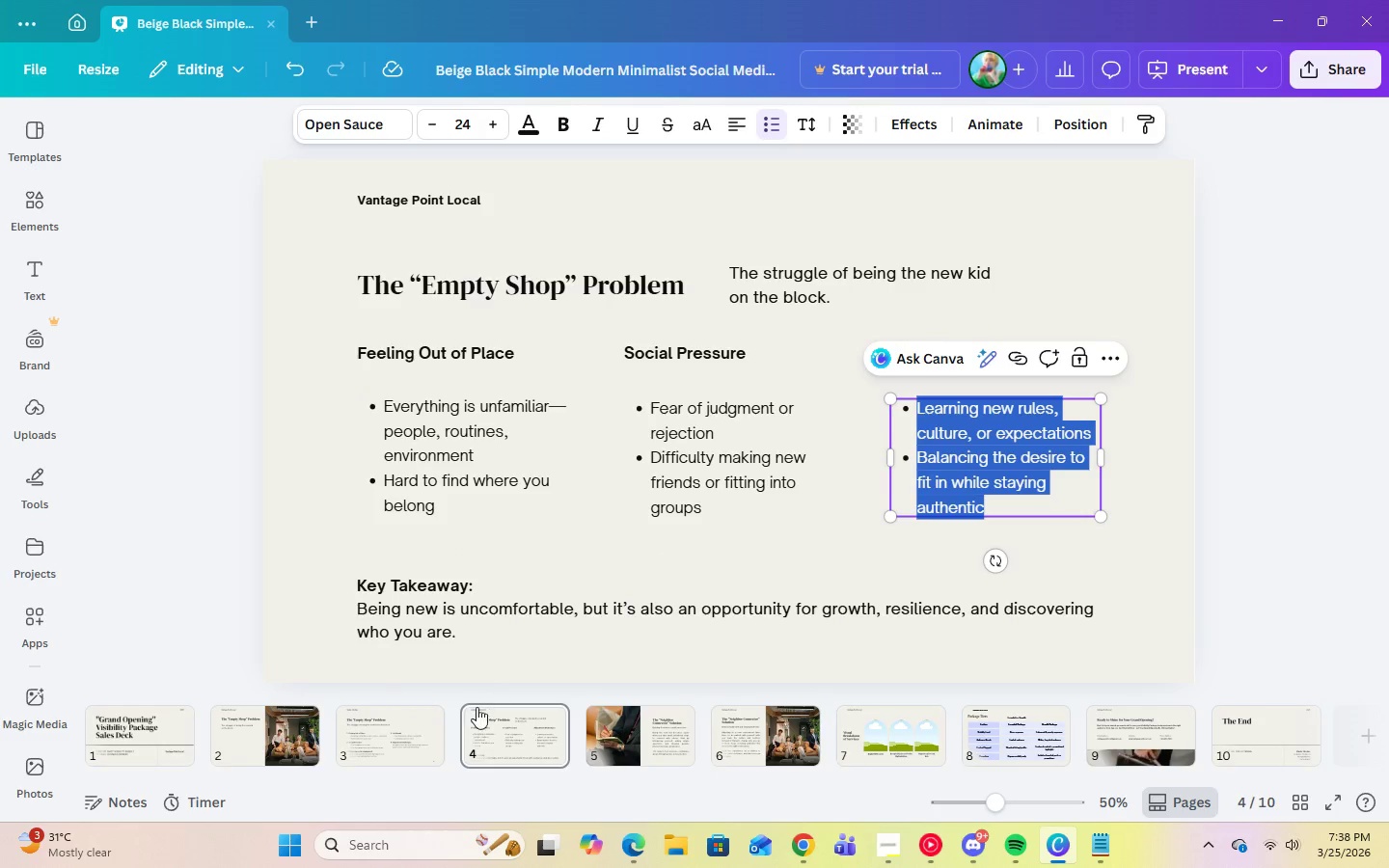 
left_click([390, 733])
 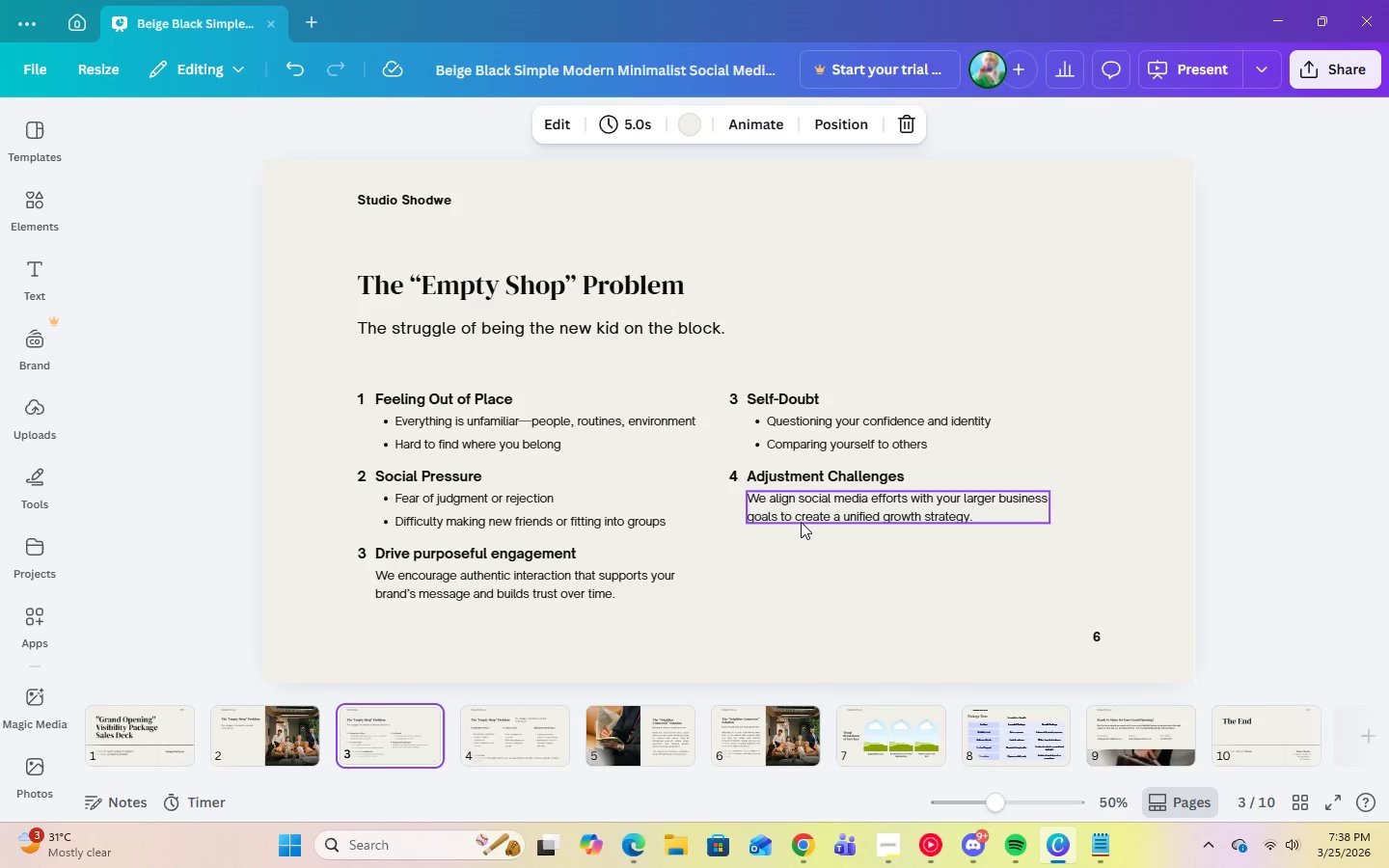 
double_click([801, 522])
 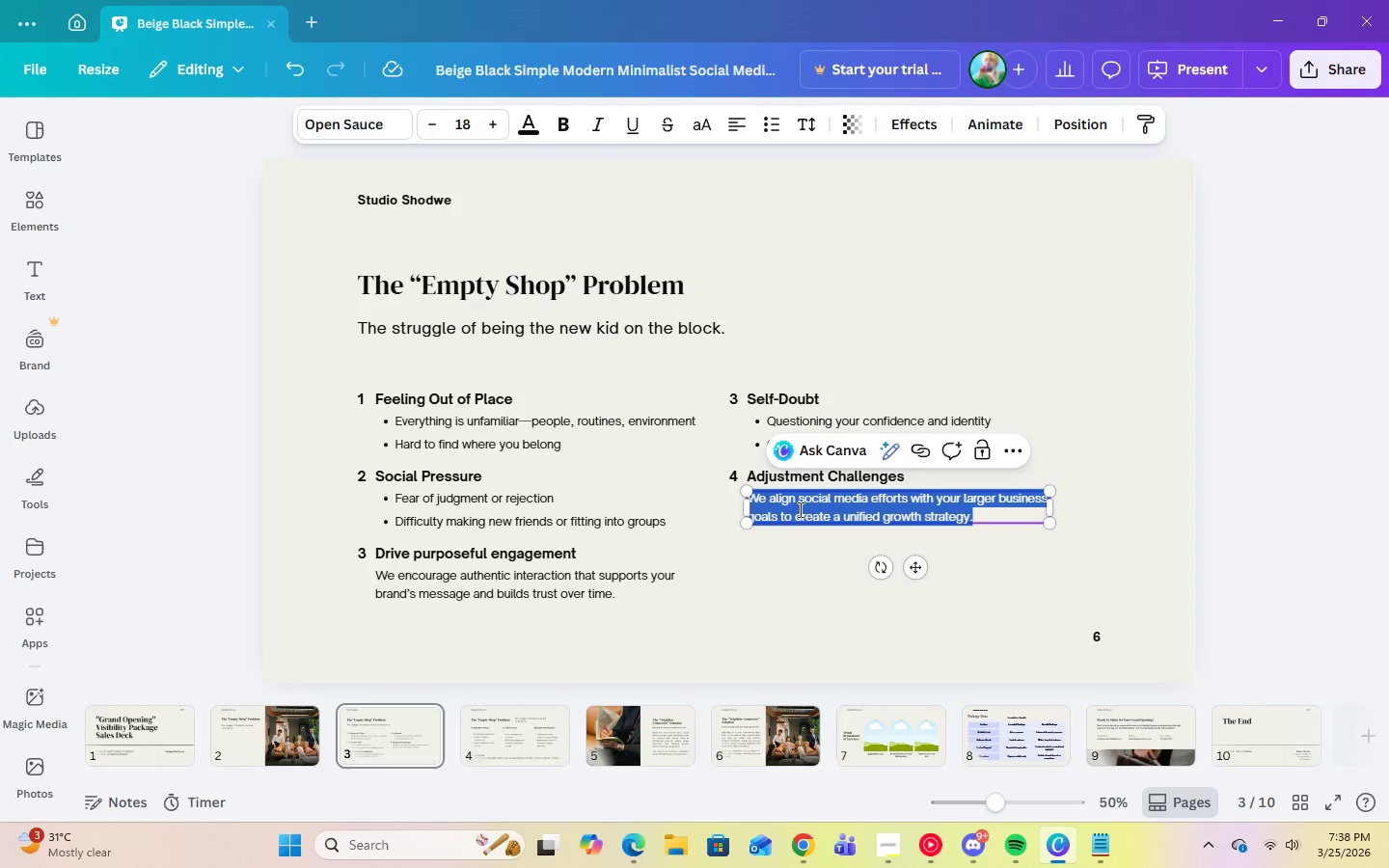 
right_click([799, 509])
 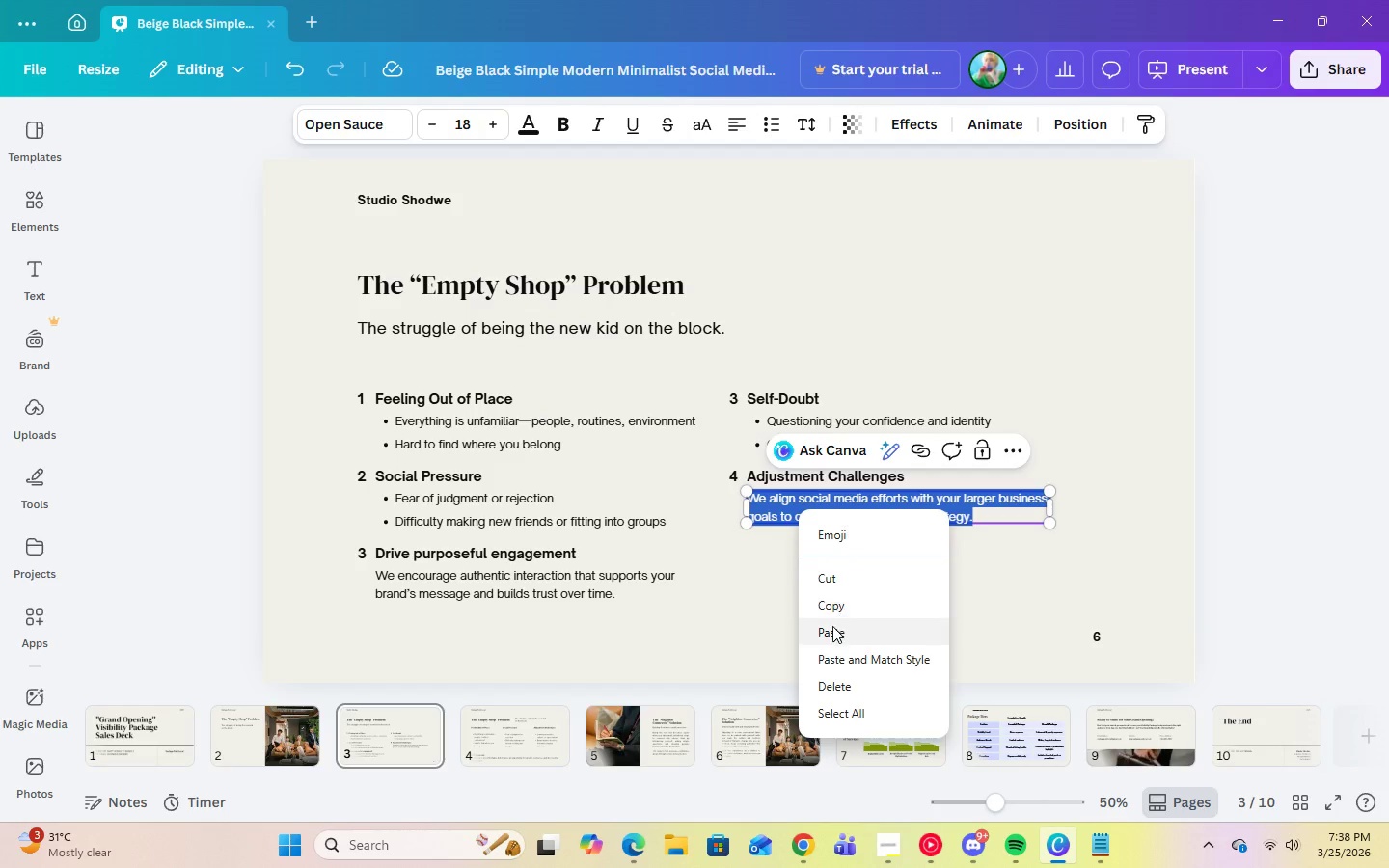 
left_click([832, 627])
 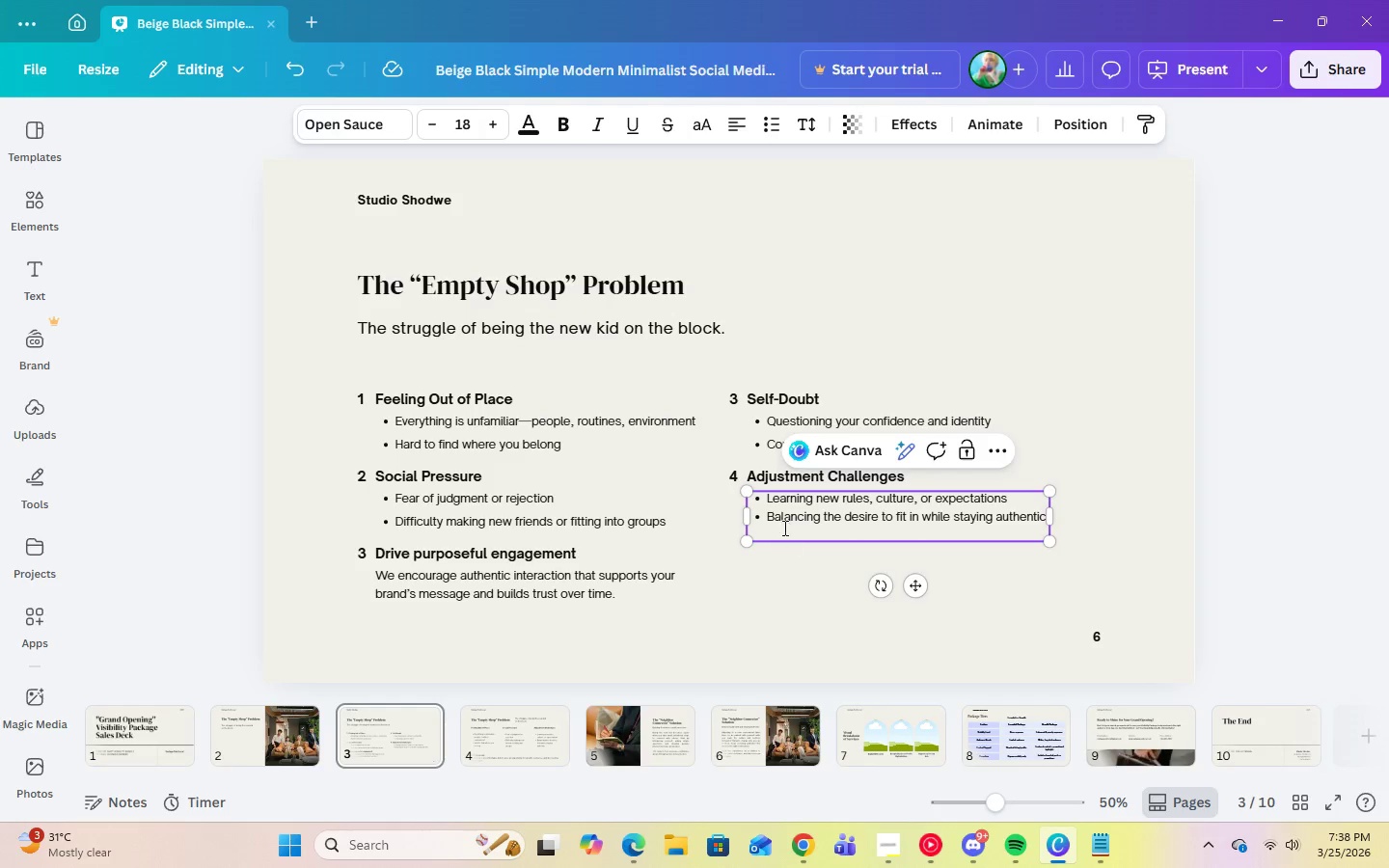 
left_click([783, 529])
 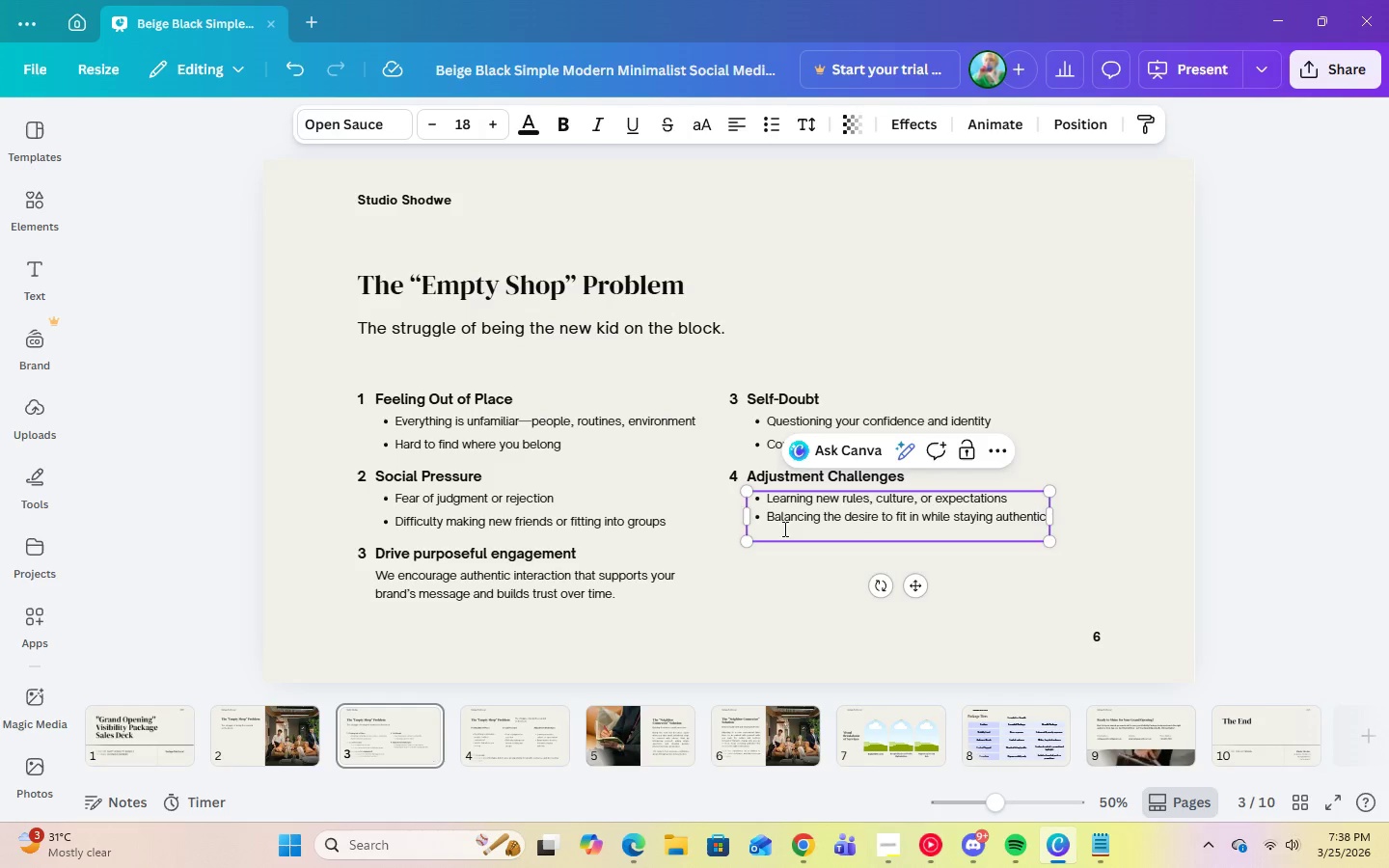 
key(Backspace)
 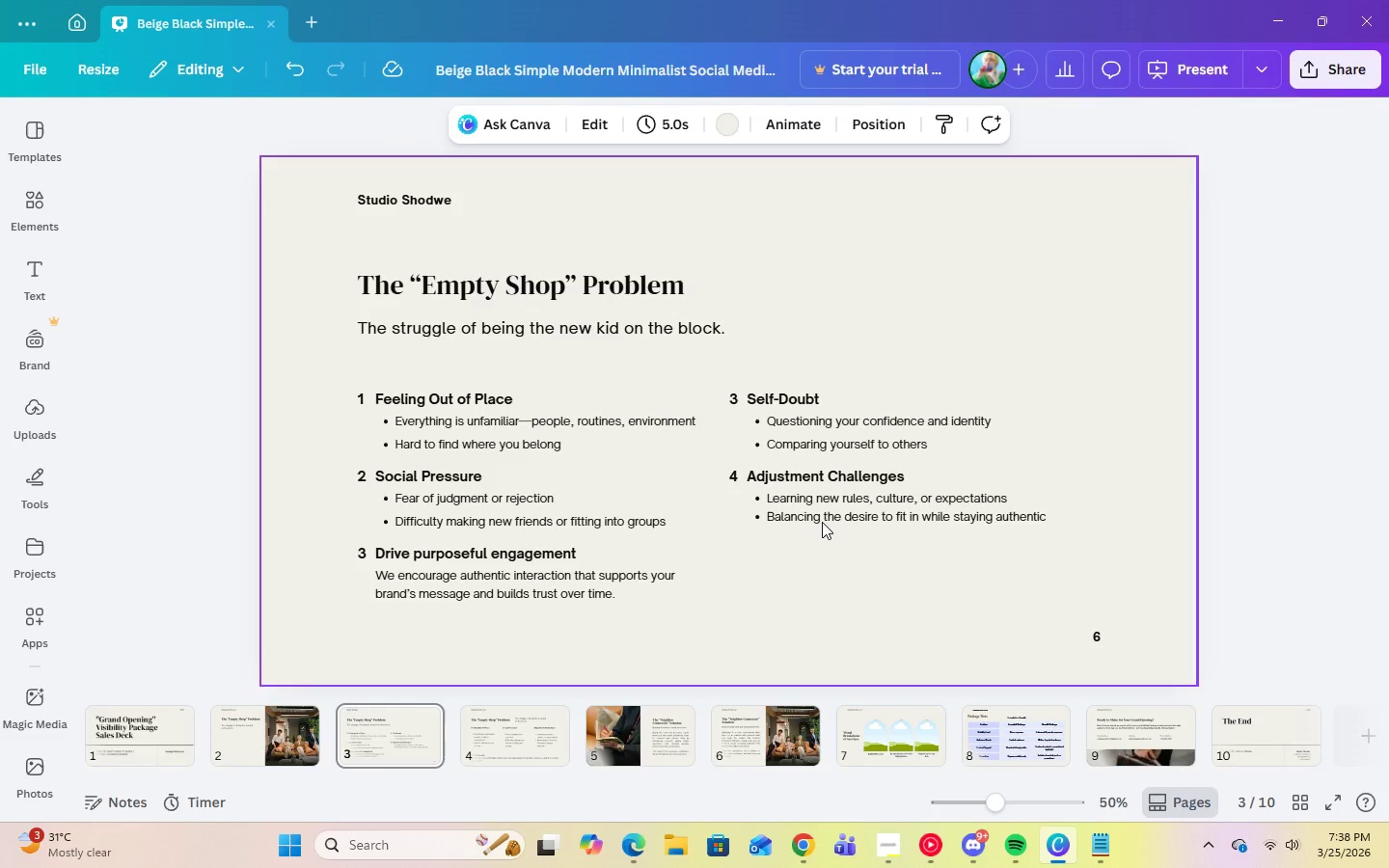 
double_click([818, 513])
 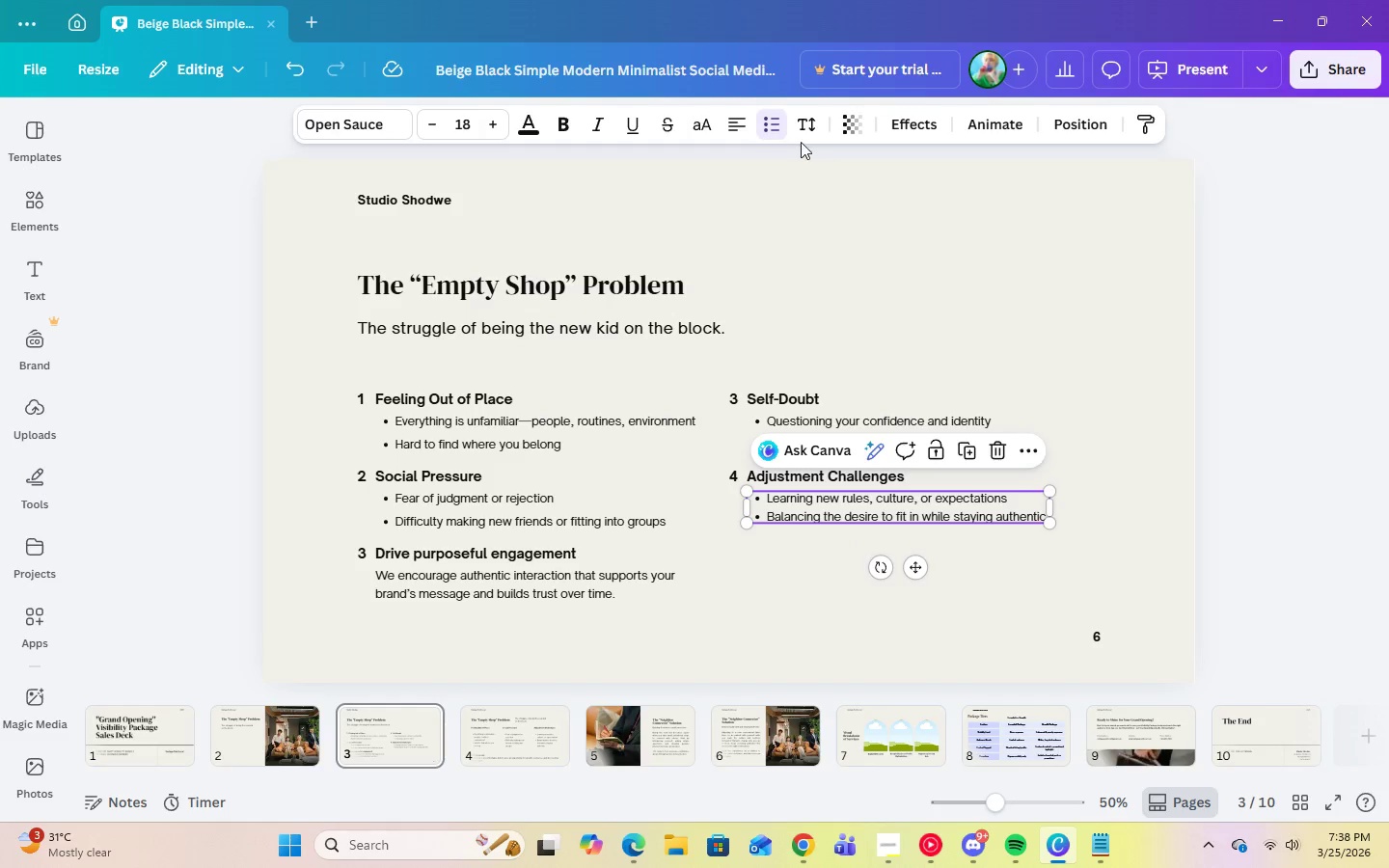 
left_click([805, 137])
 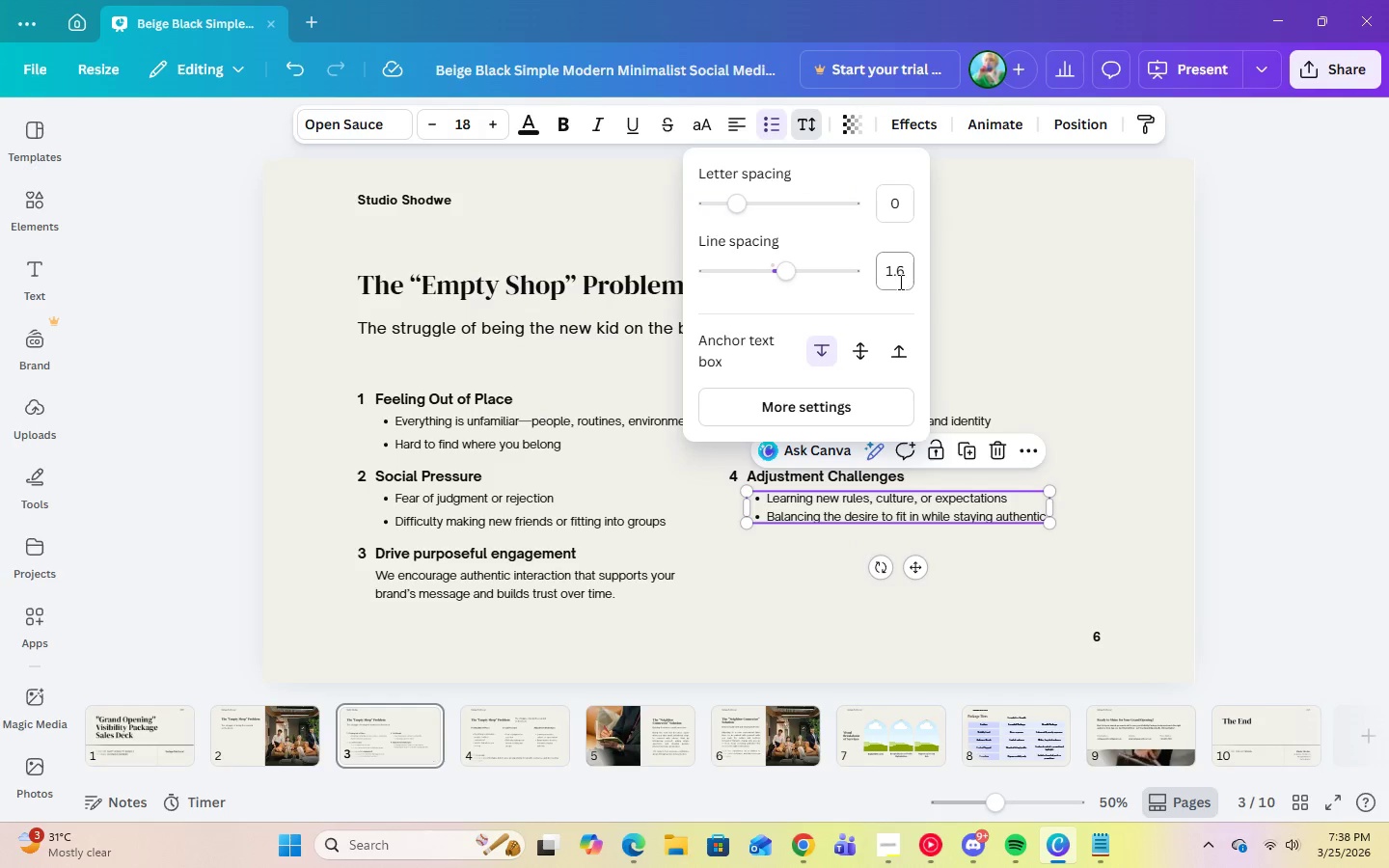 
left_click([898, 261])
 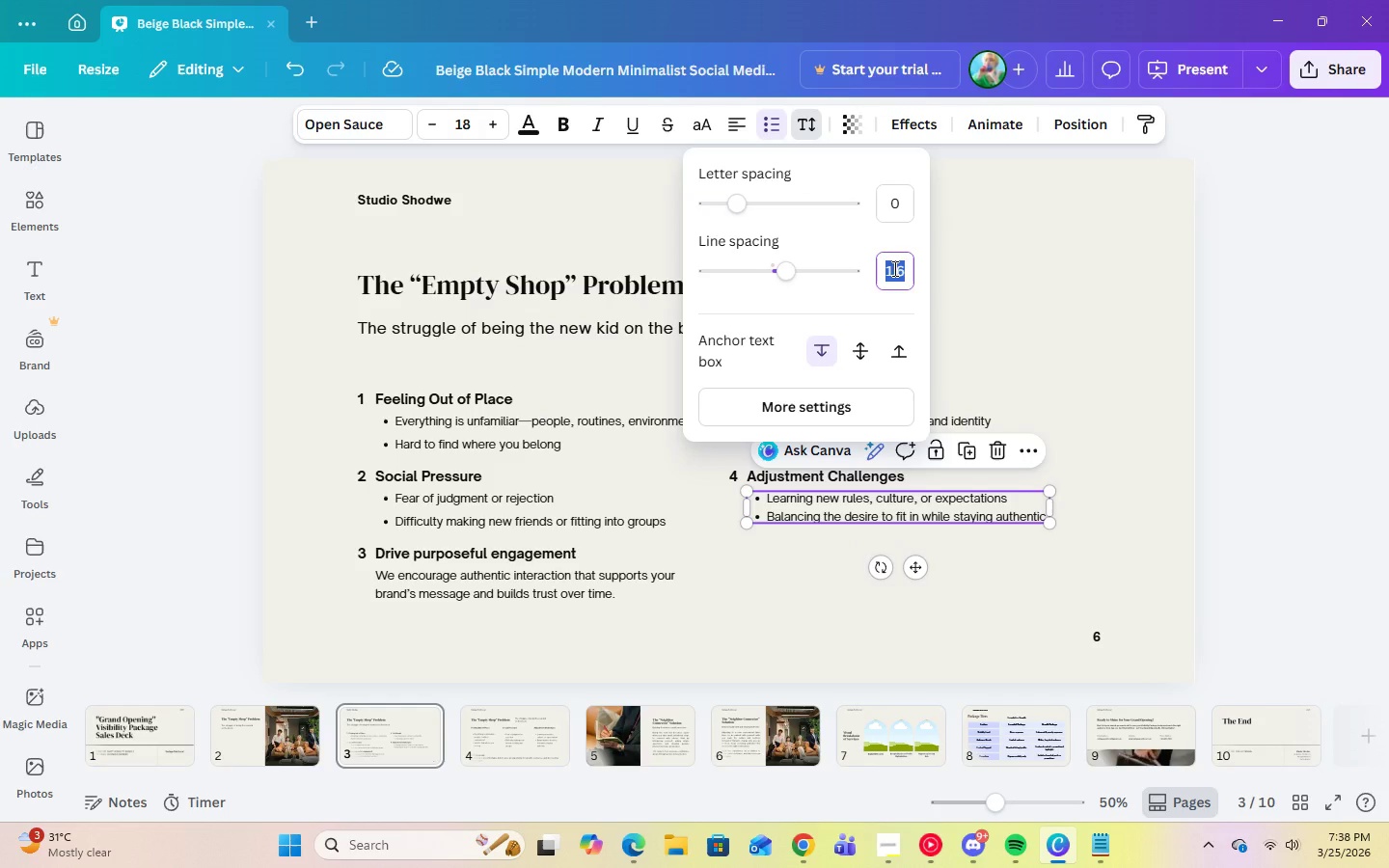 
key(Numpad2)
 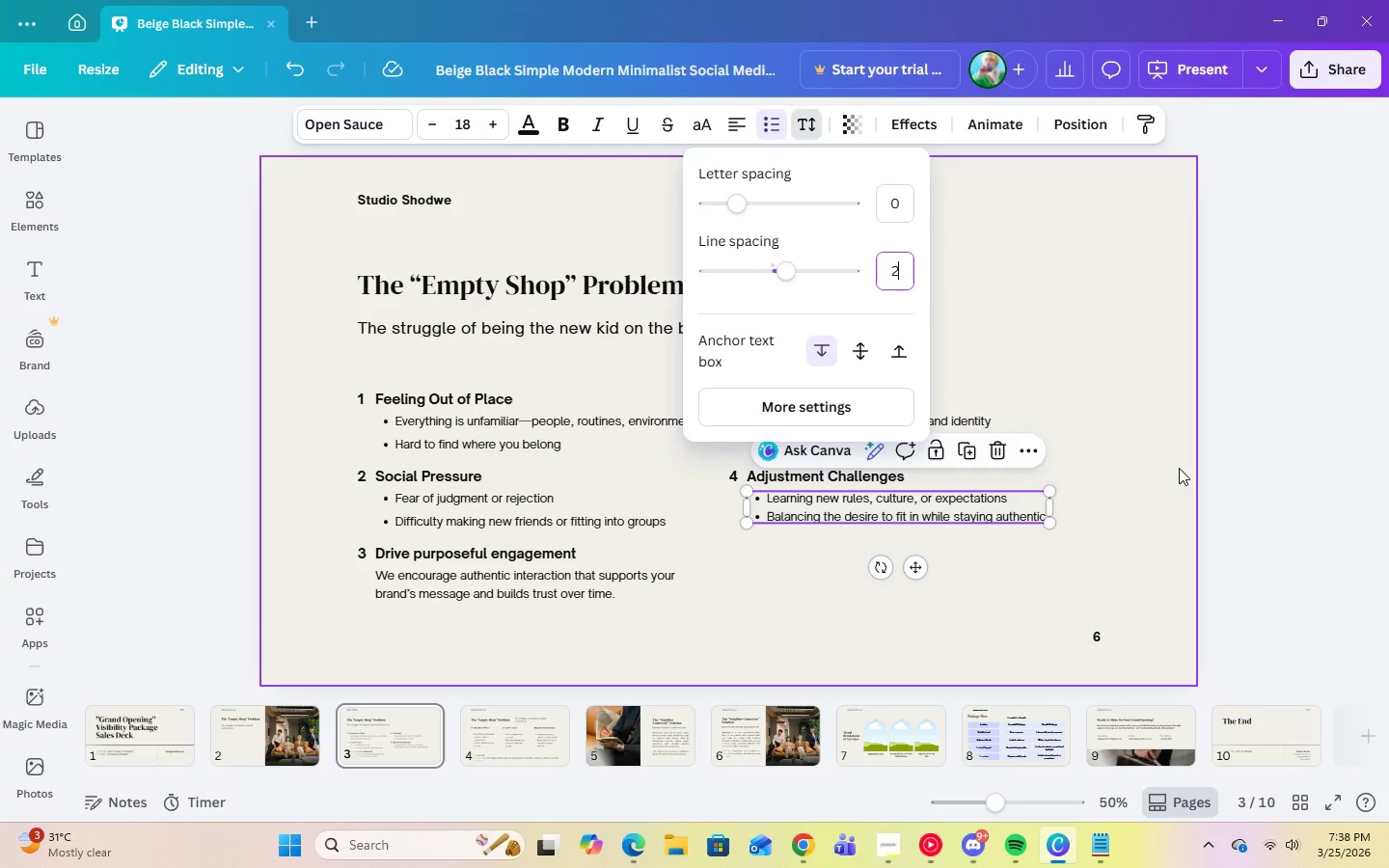 
key(Enter)
 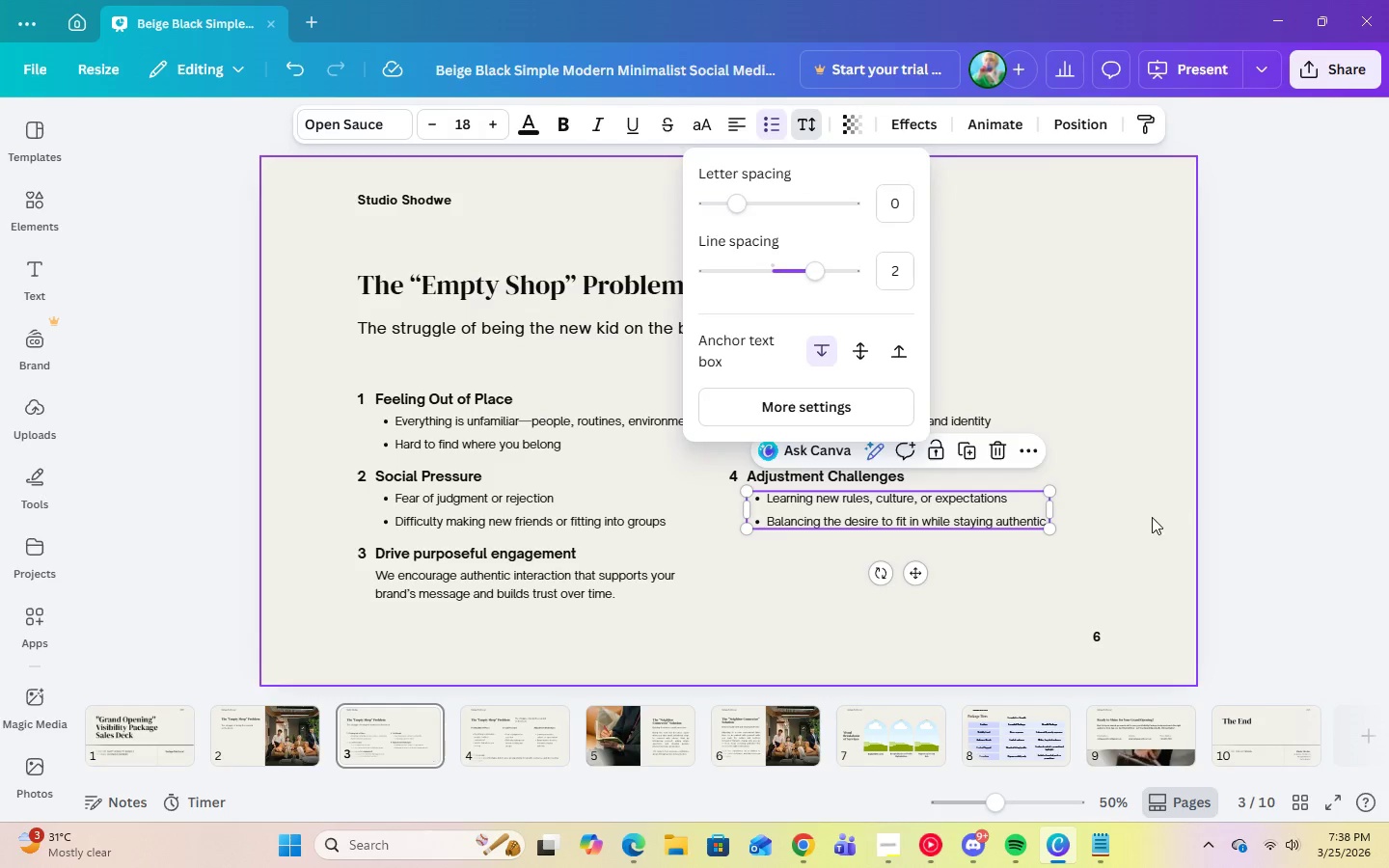 
left_click([1152, 517])
 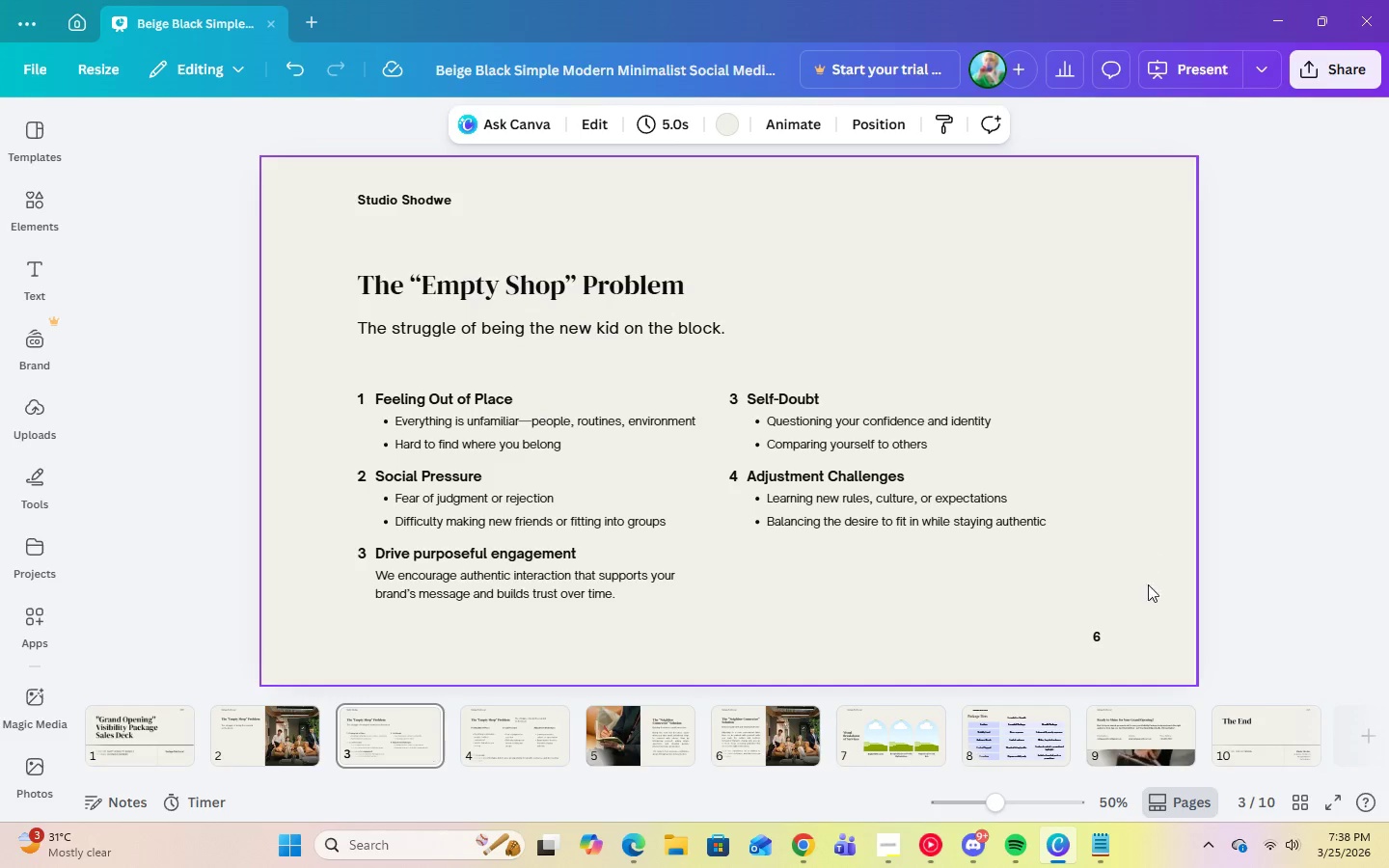 
left_click([1094, 640])
 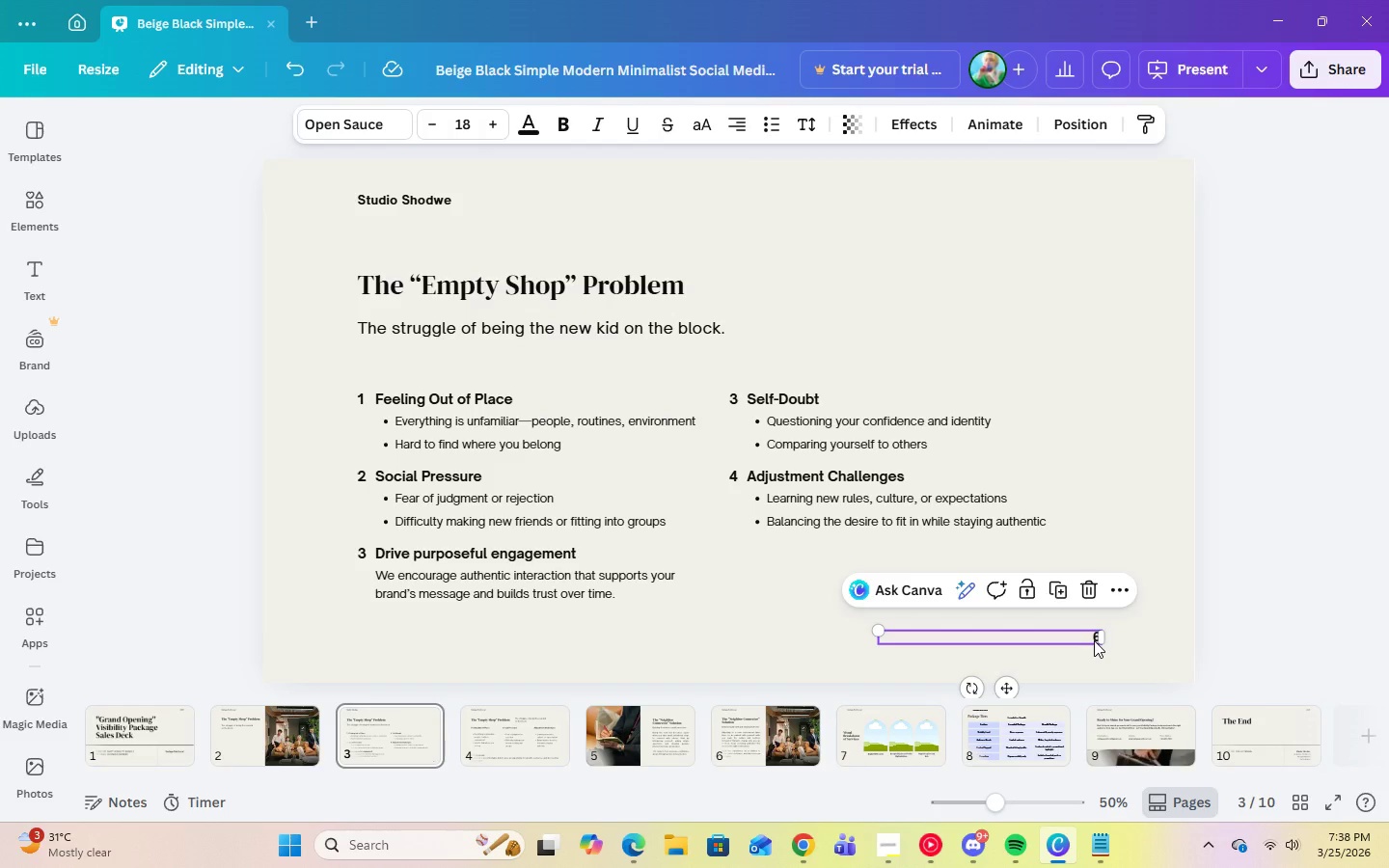 
key(Delete)
 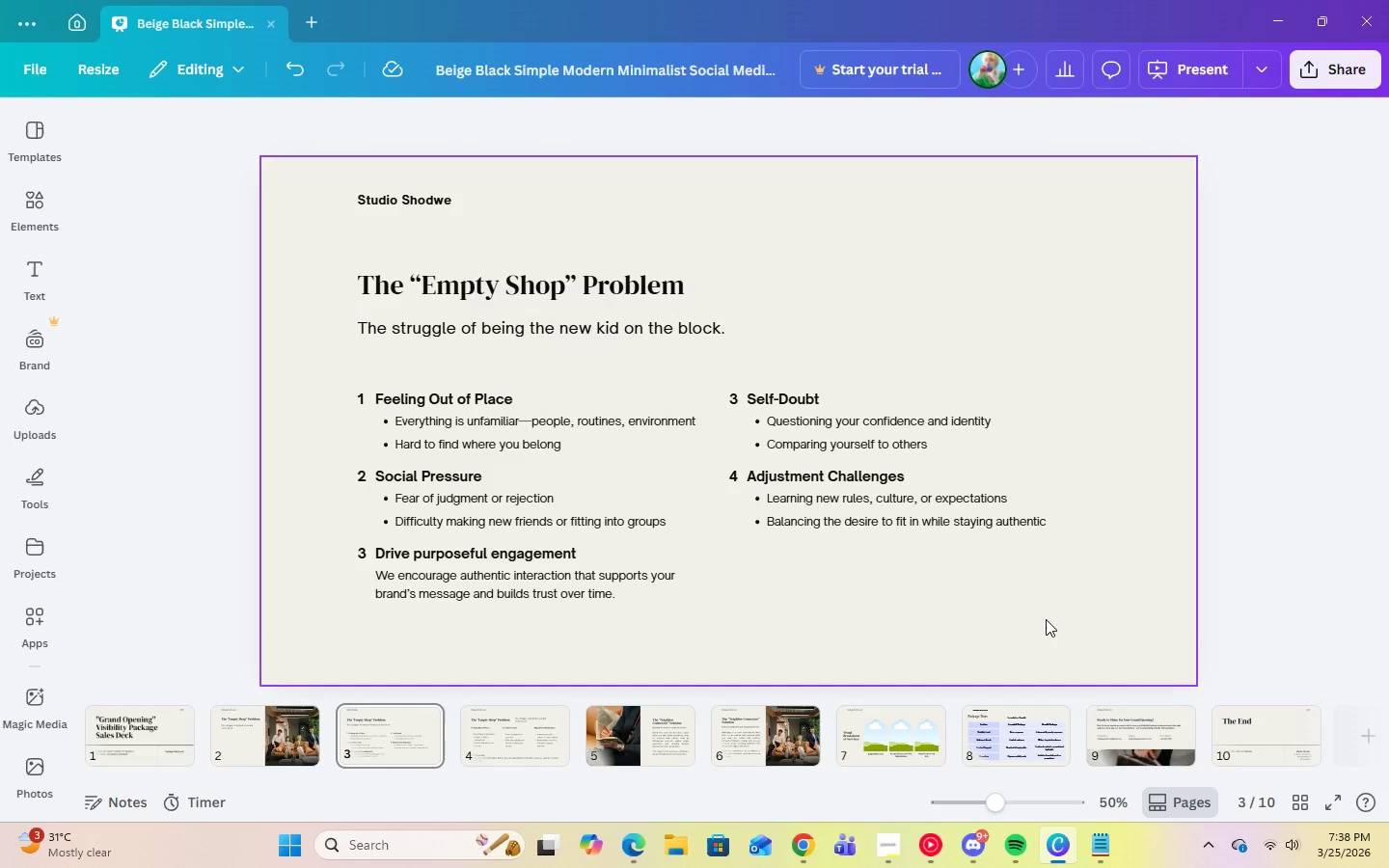 
wait(6.88)
 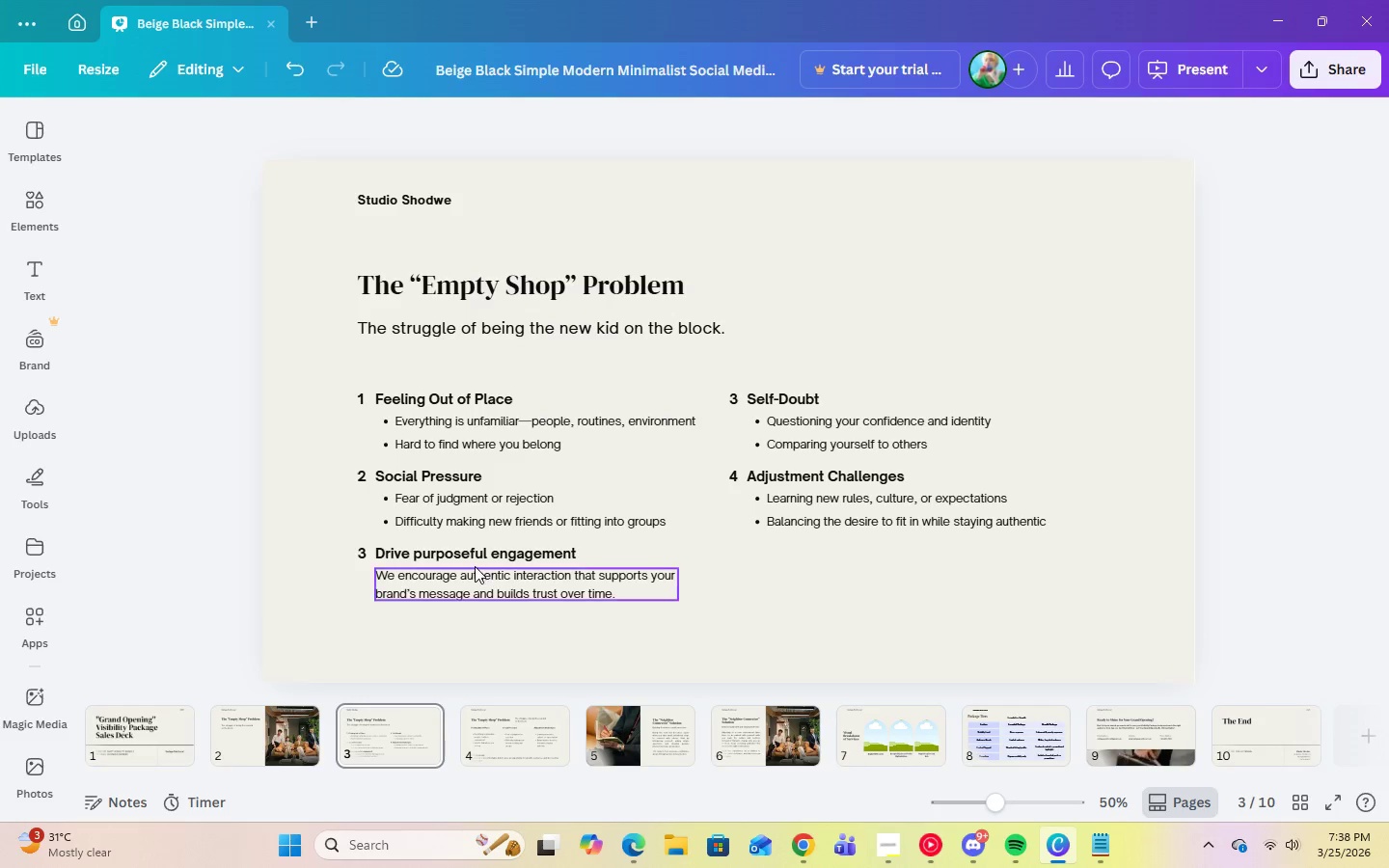 
left_click([362, 556])
 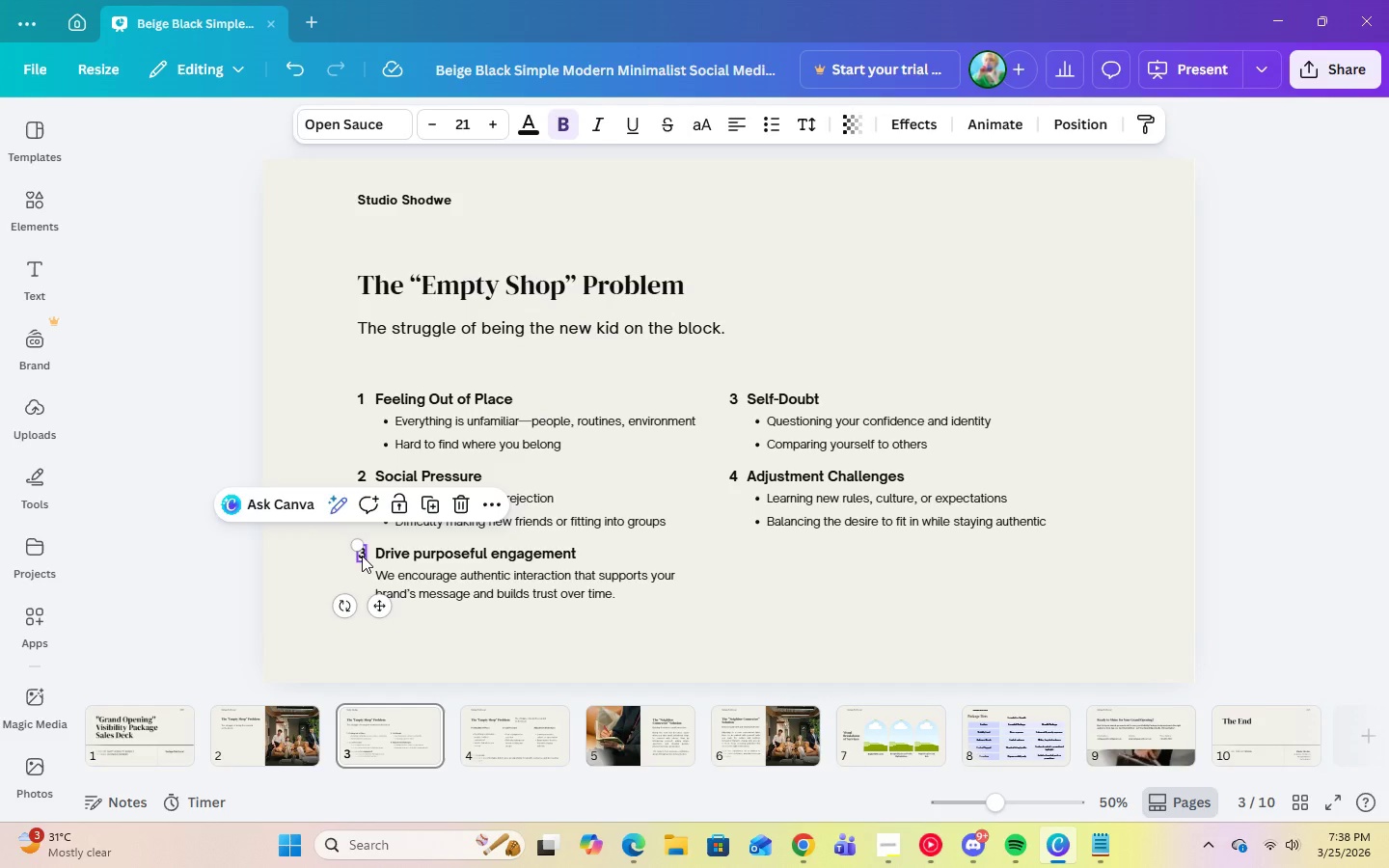 
key(Delete)
 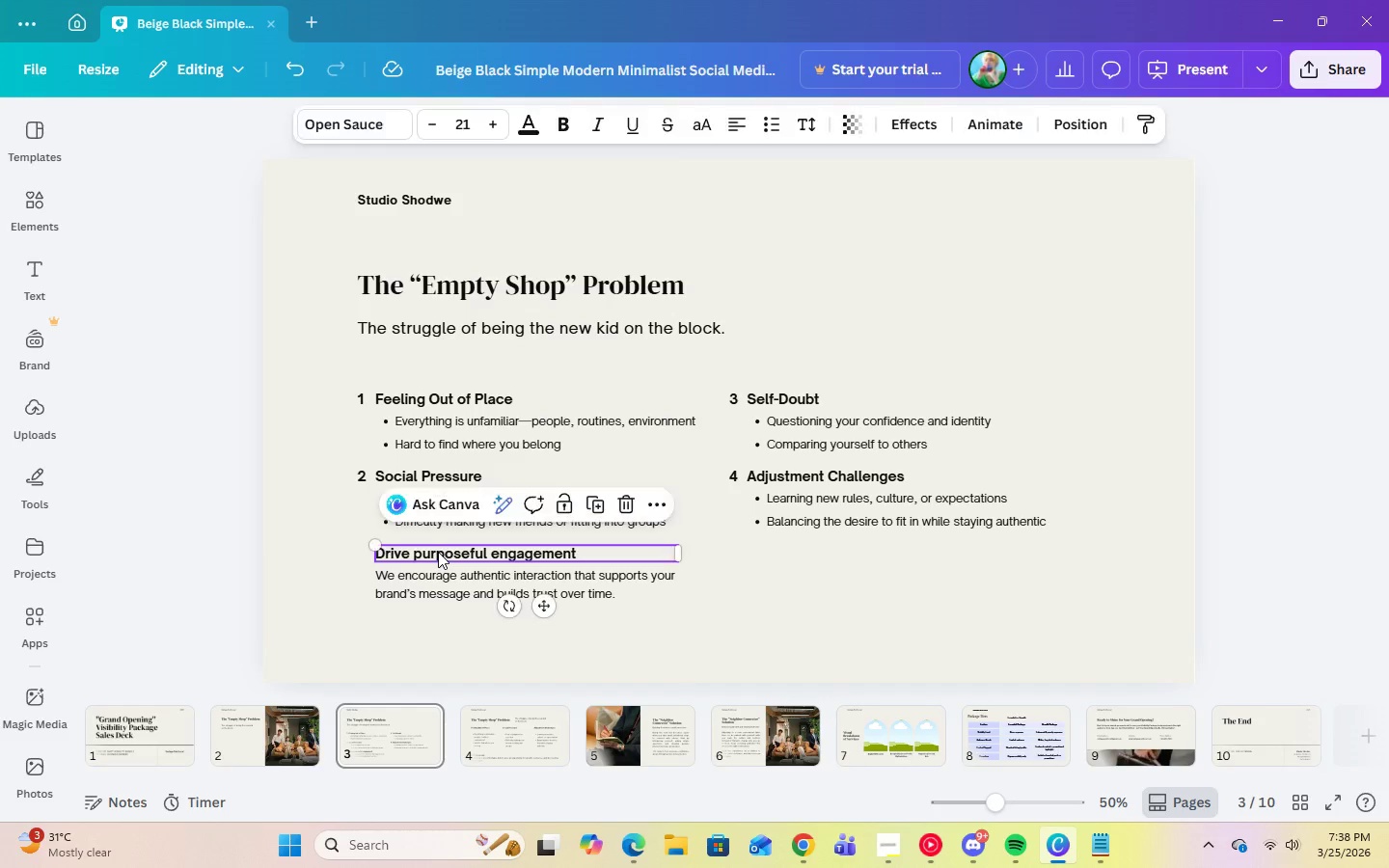 
double_click([438, 552])
 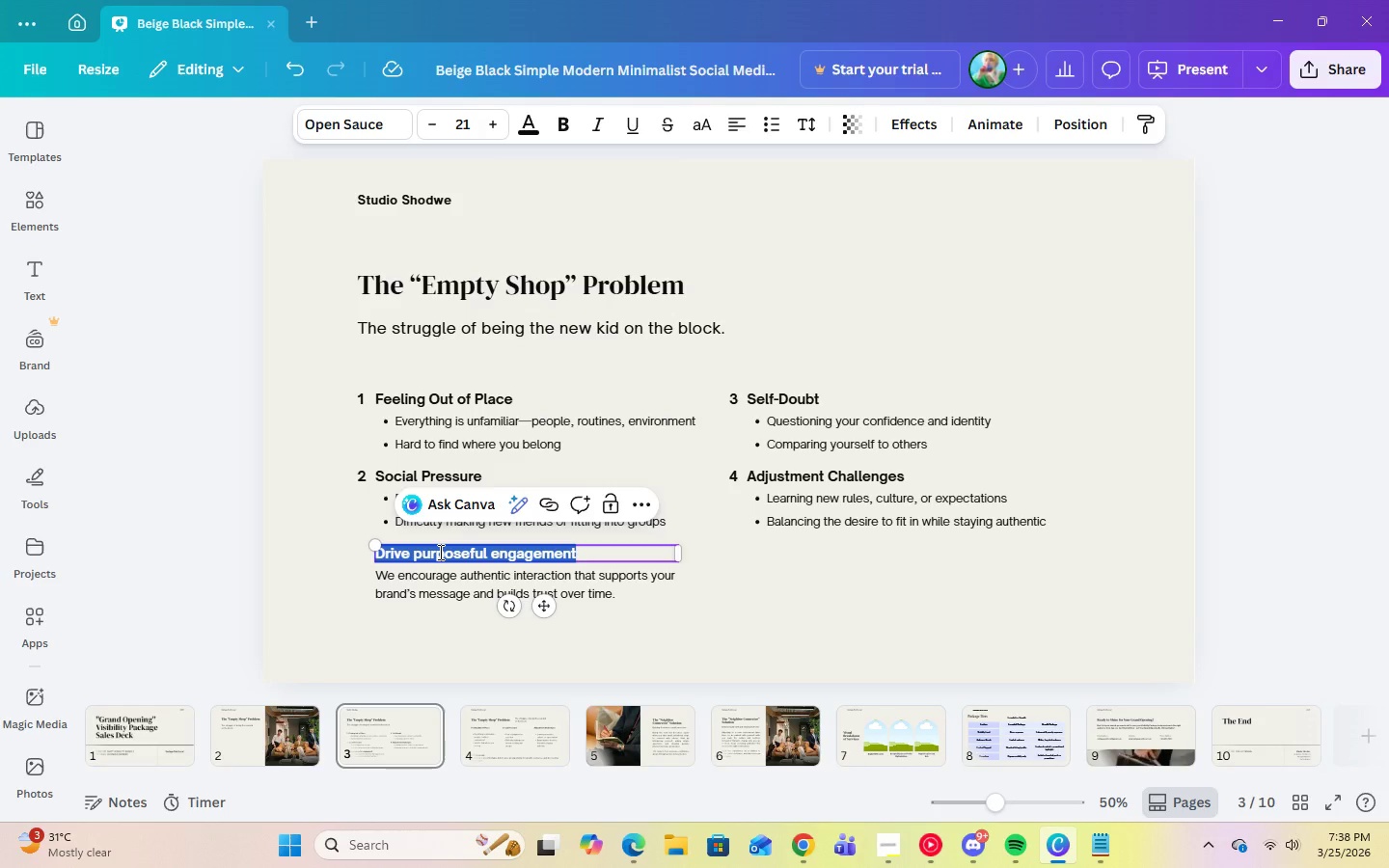 
type(Key Takeaway:)
 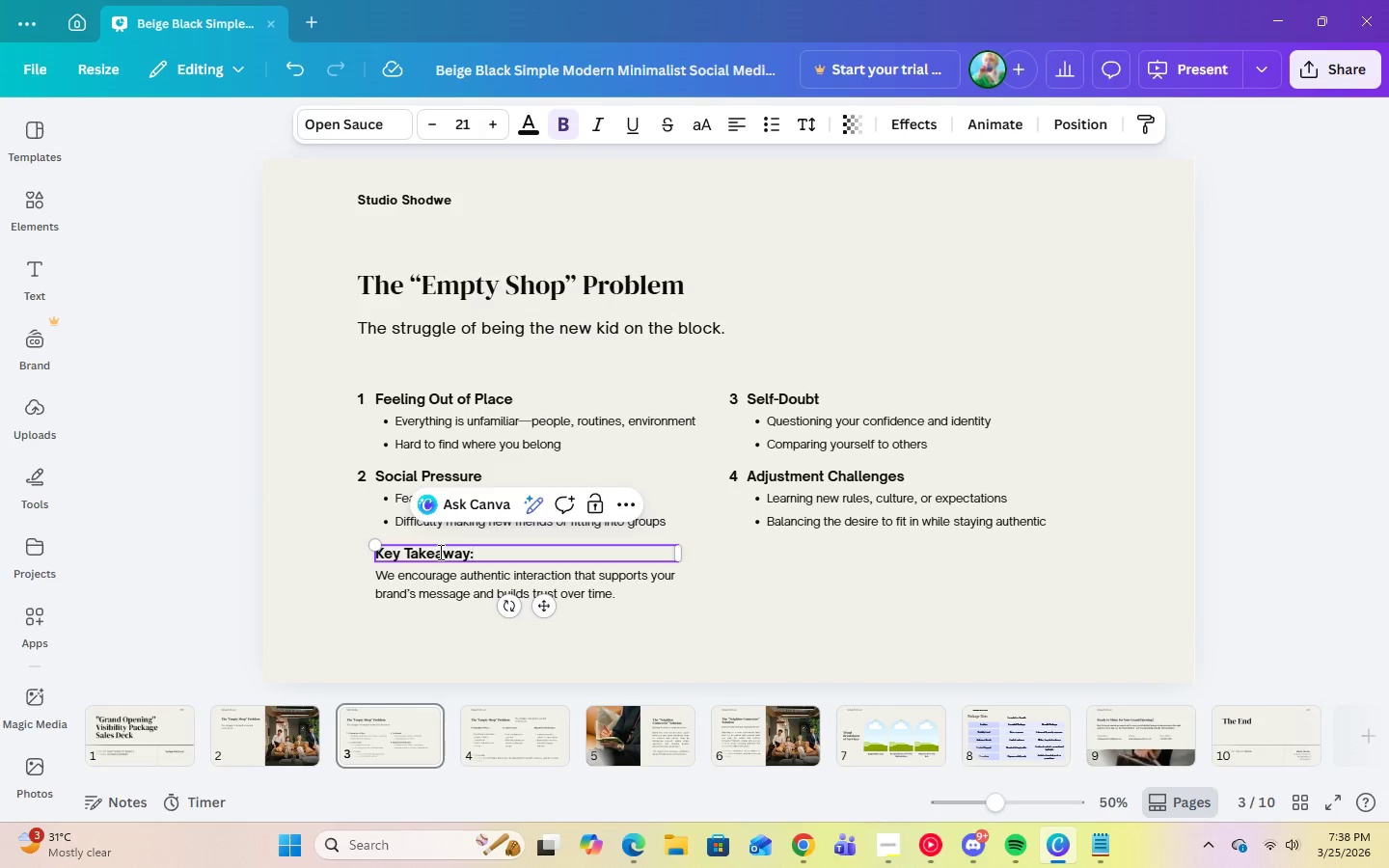 
left_click([514, 718])
 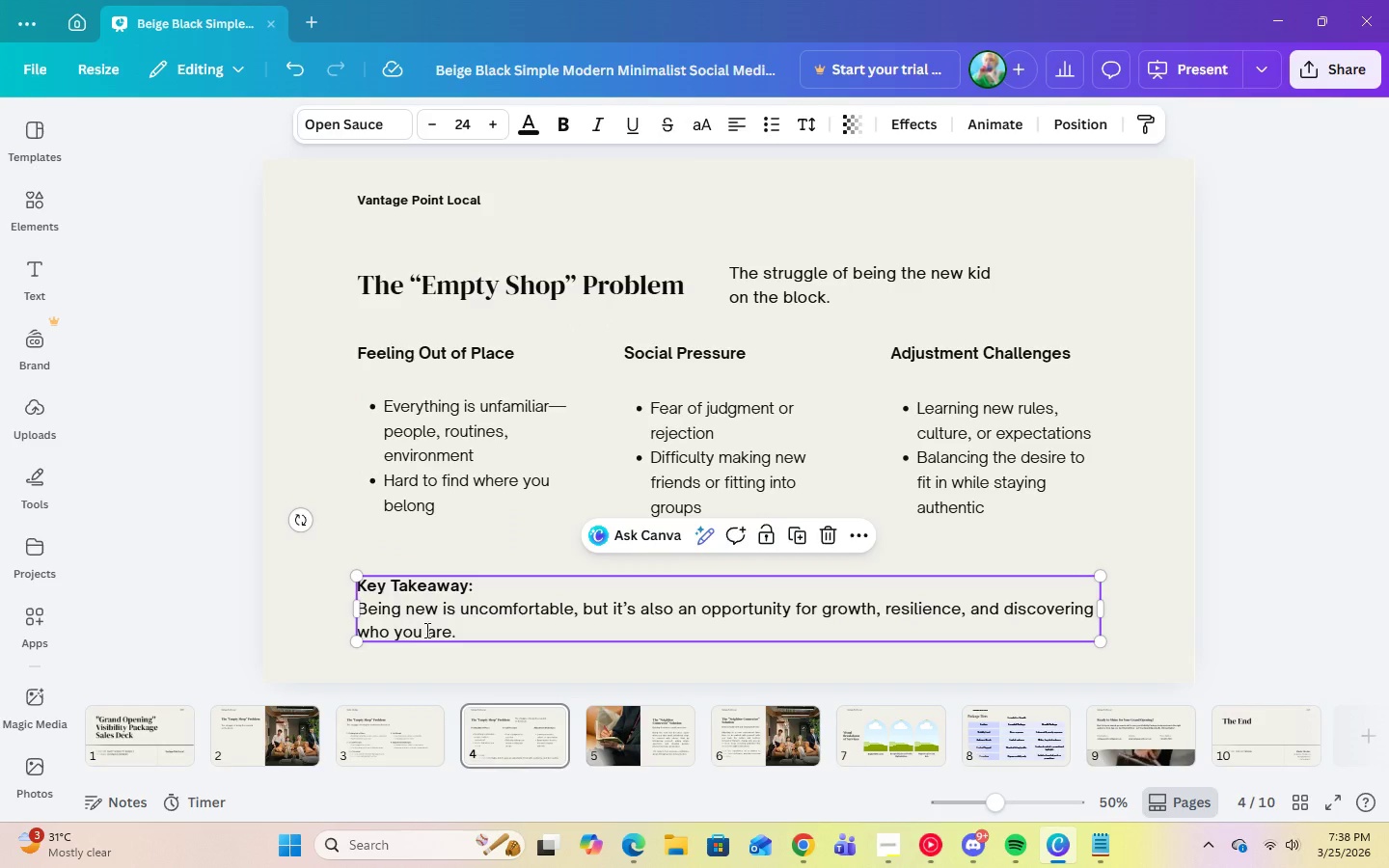 
left_click([465, 636])
 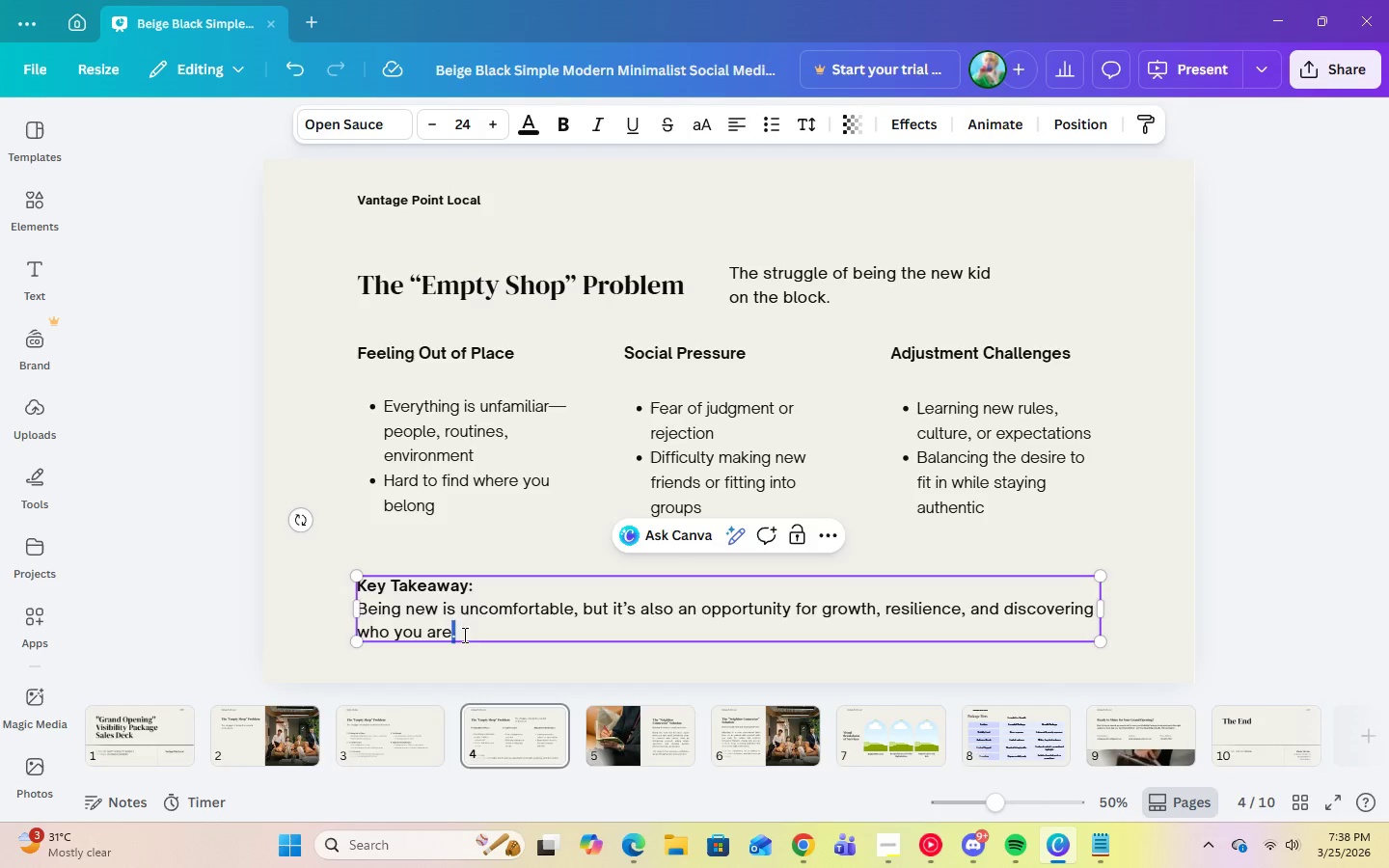 
left_click_drag(start_coordinate=[465, 636], to_coordinate=[377, 610])
 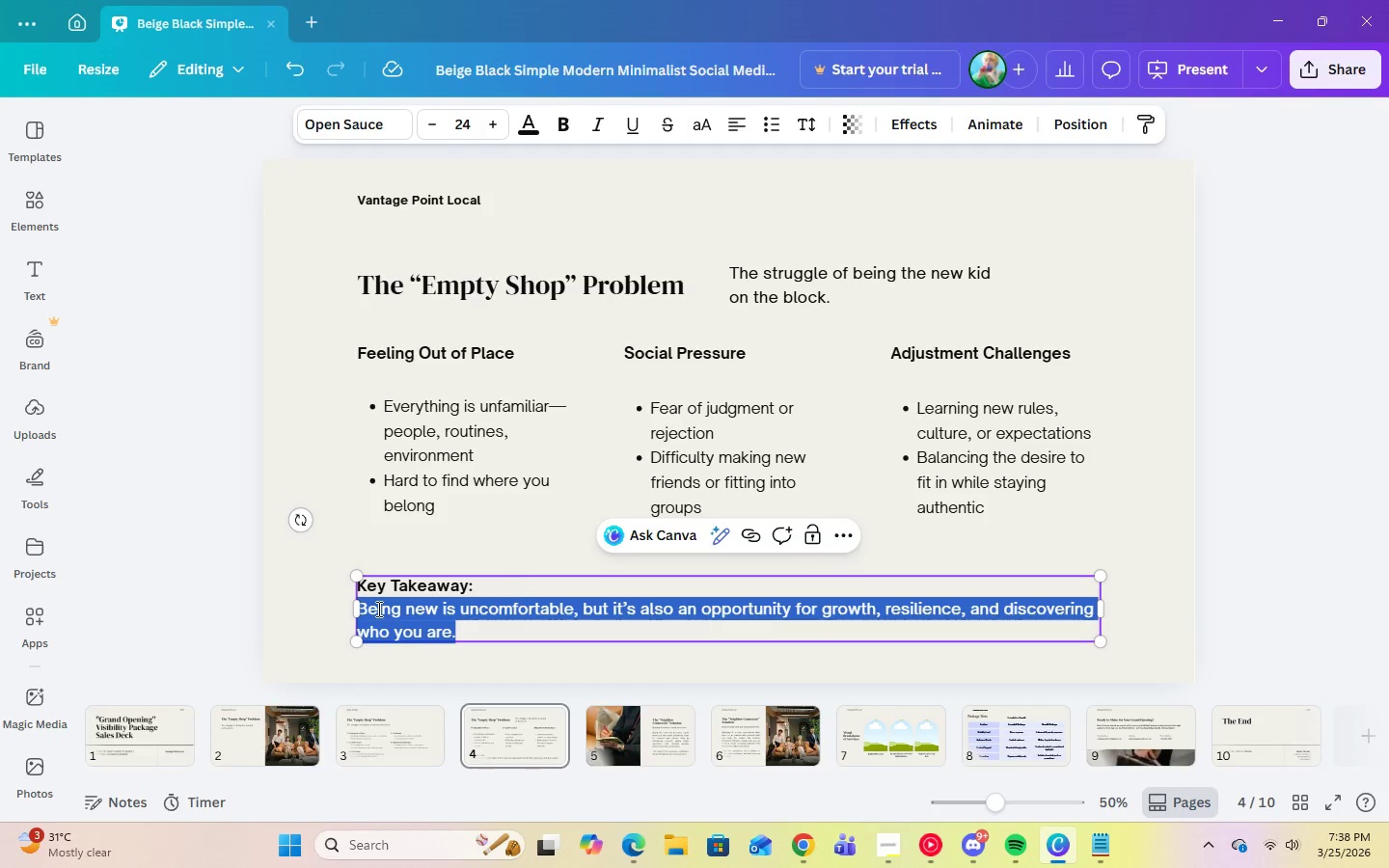 
right_click([377, 609])
 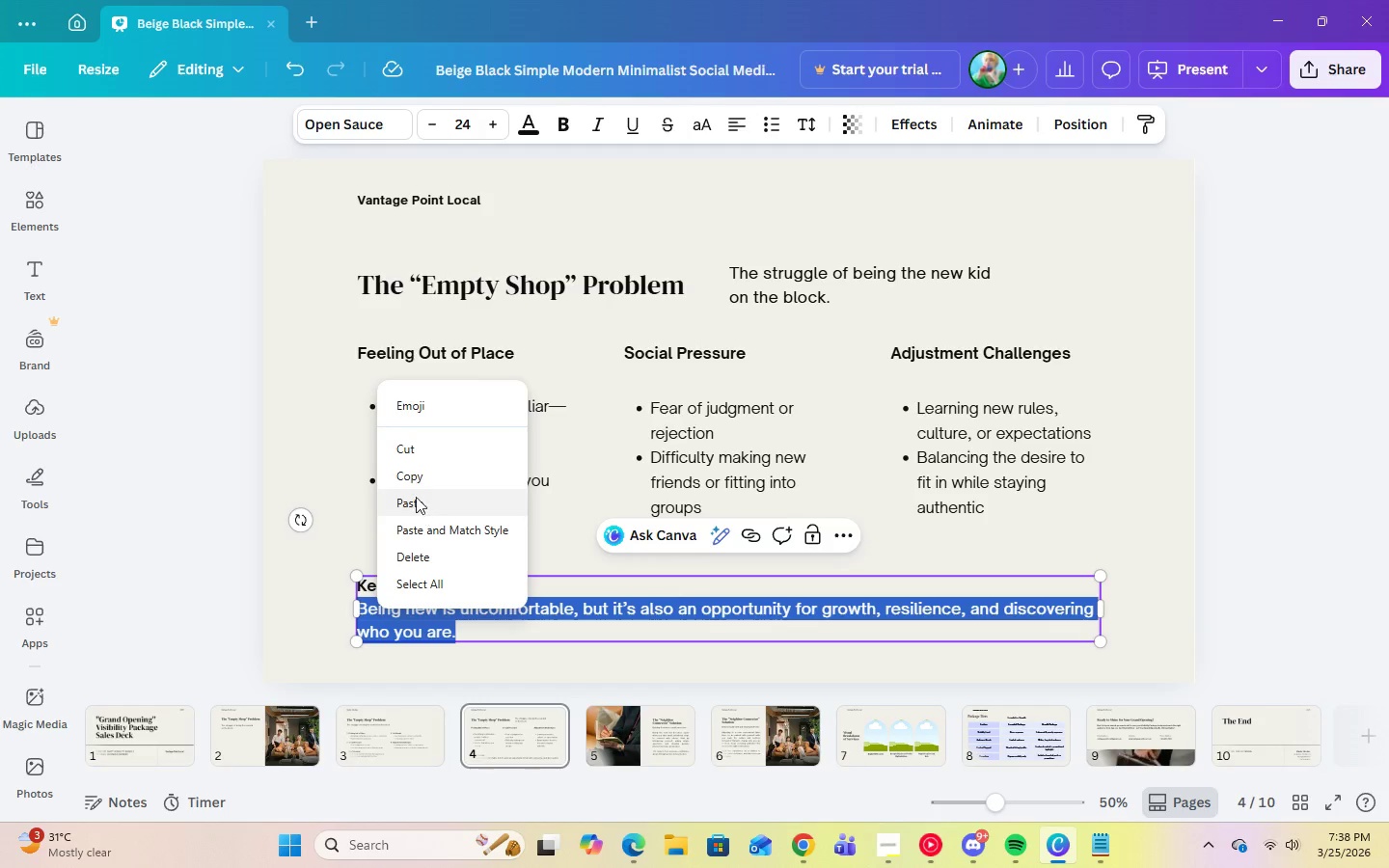 
left_click([413, 478])
 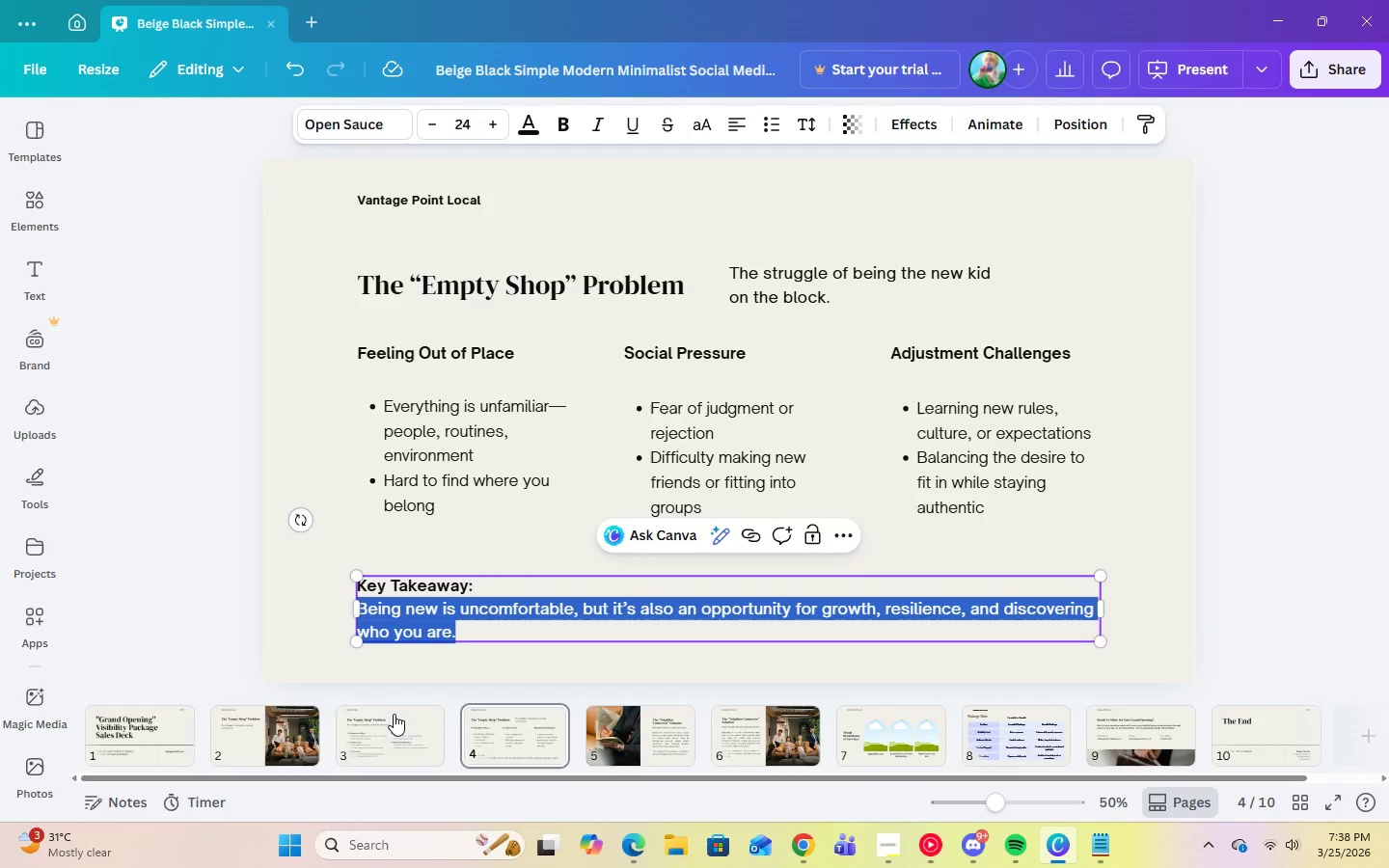 
left_click([395, 721])
 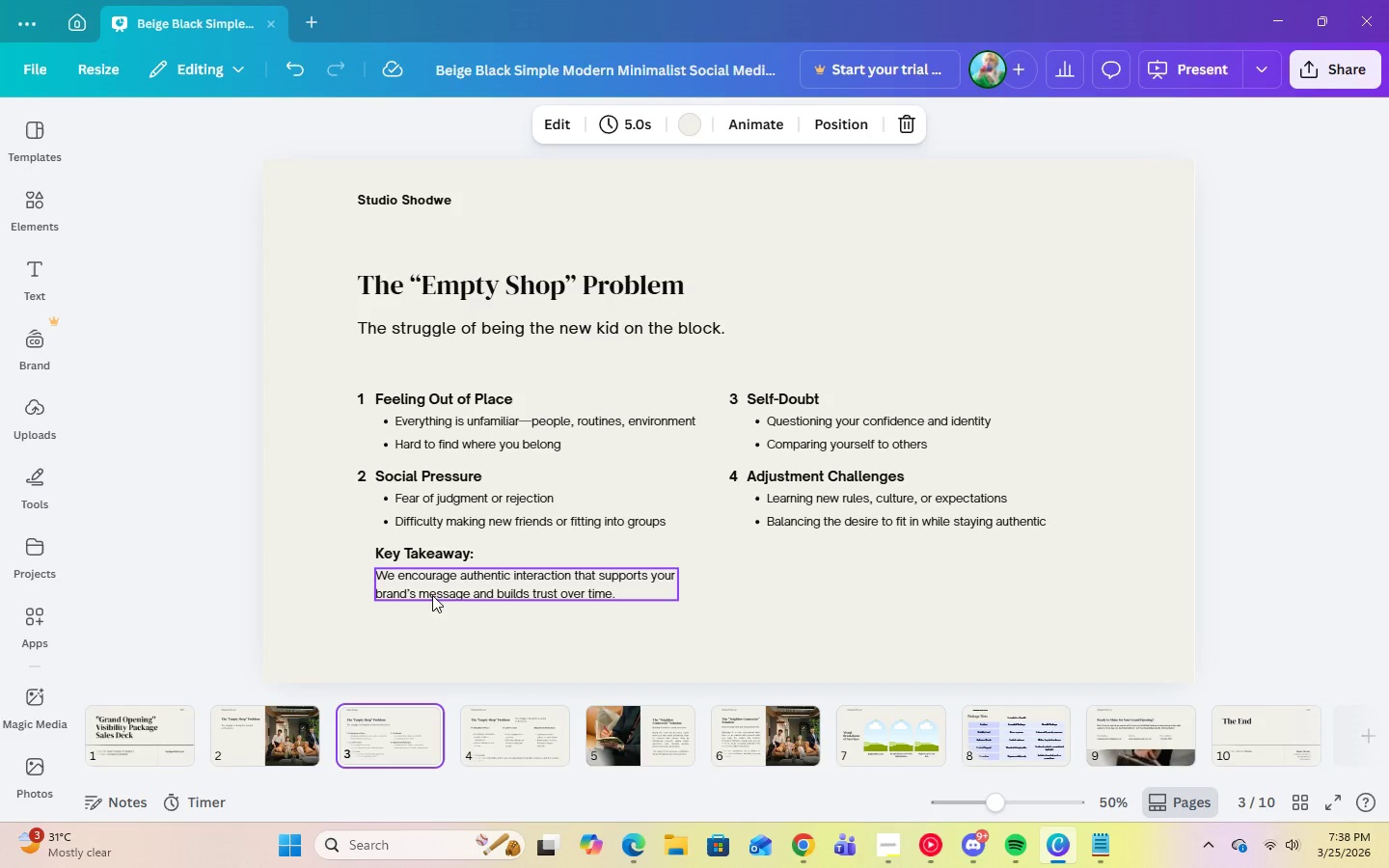 
left_click([452, 583])